 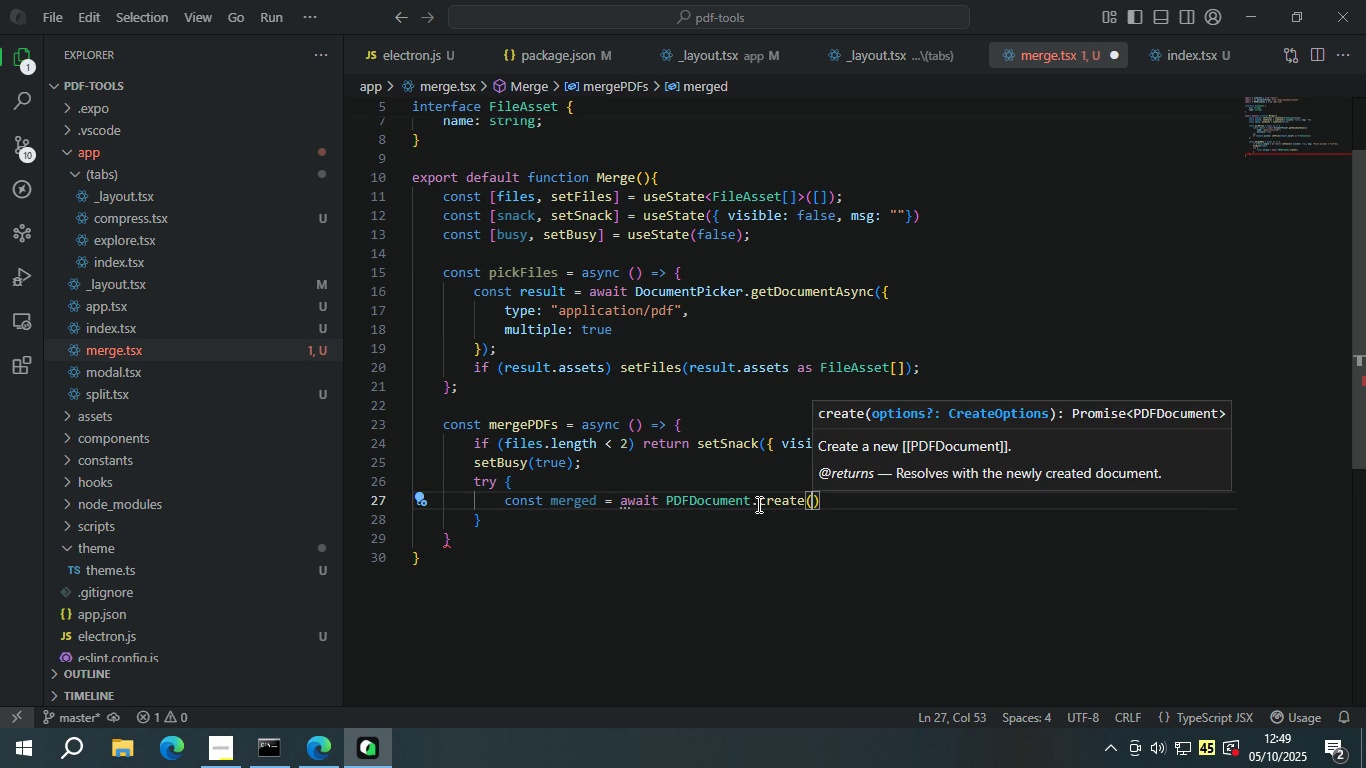 
key(ArrowRight)
 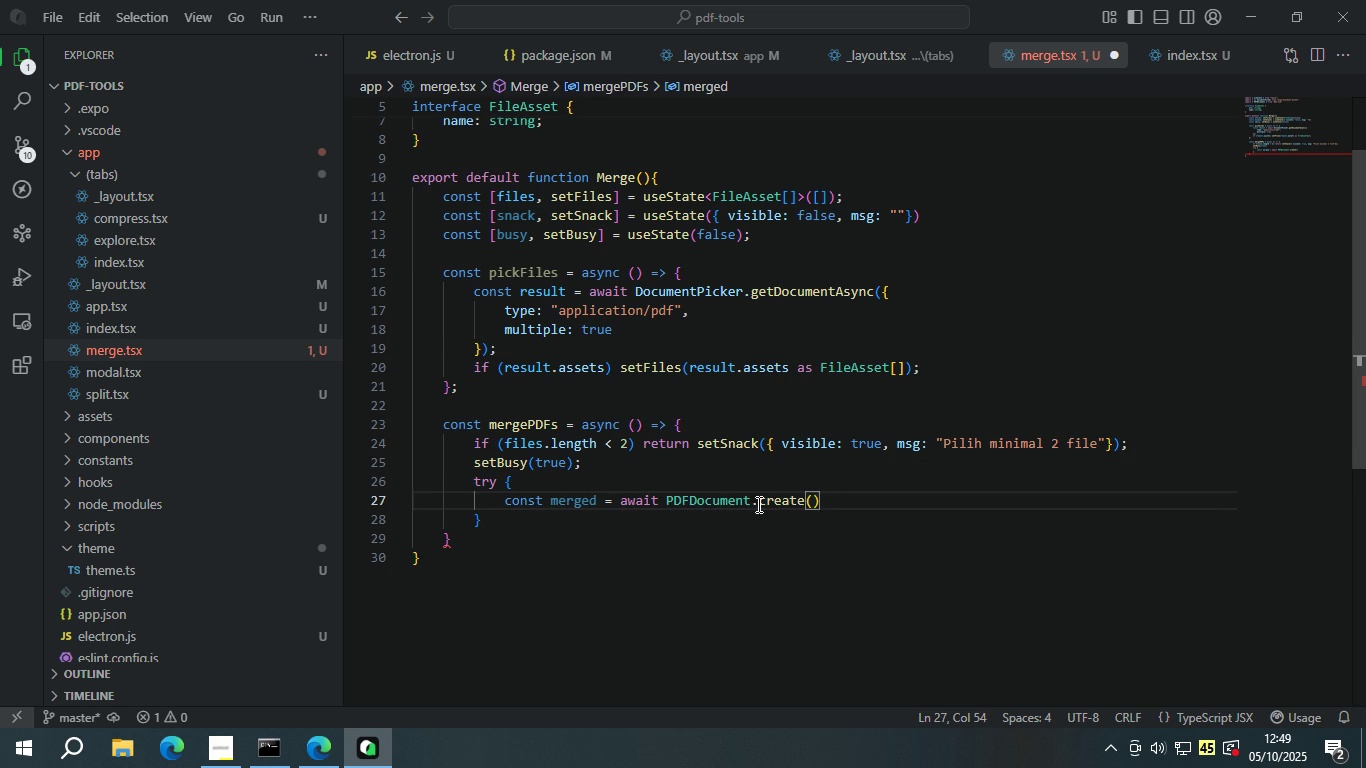 
key(Semicolon)
 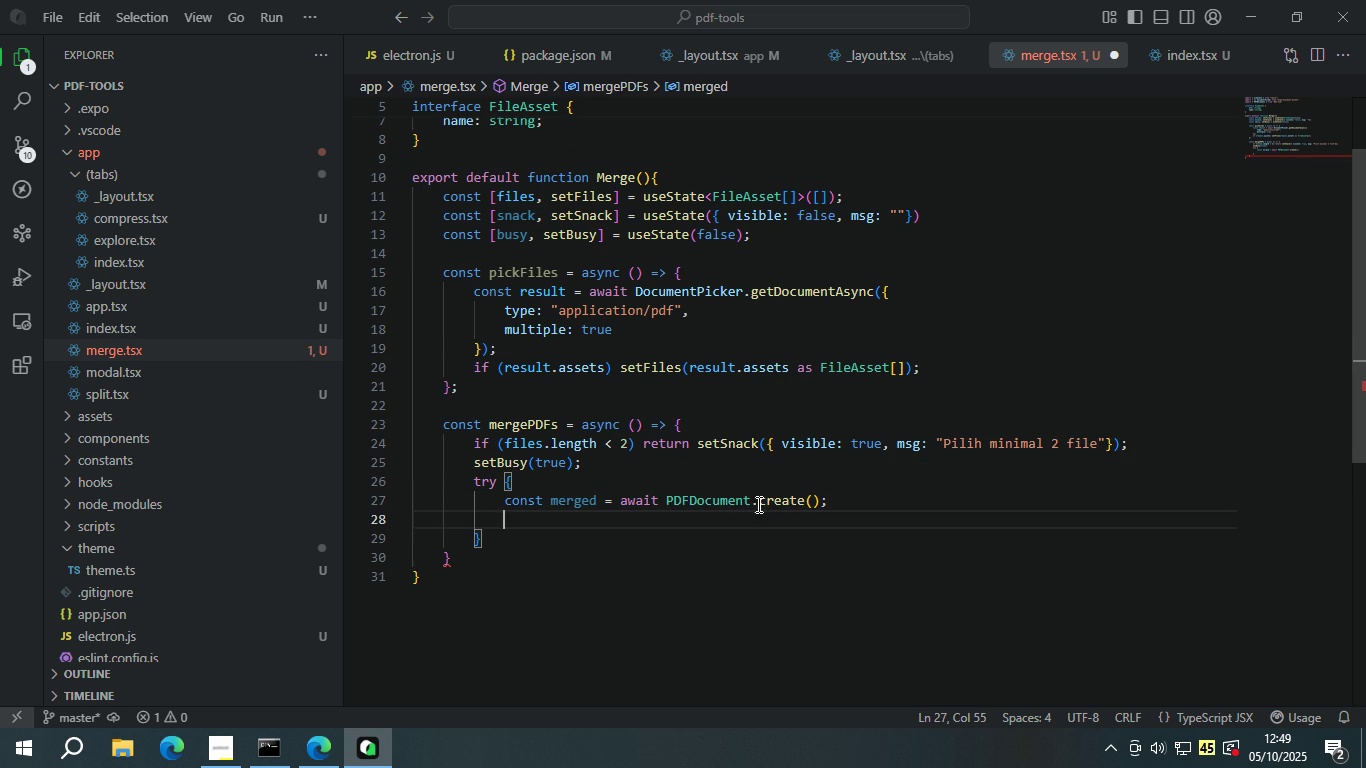 
key(Enter)
 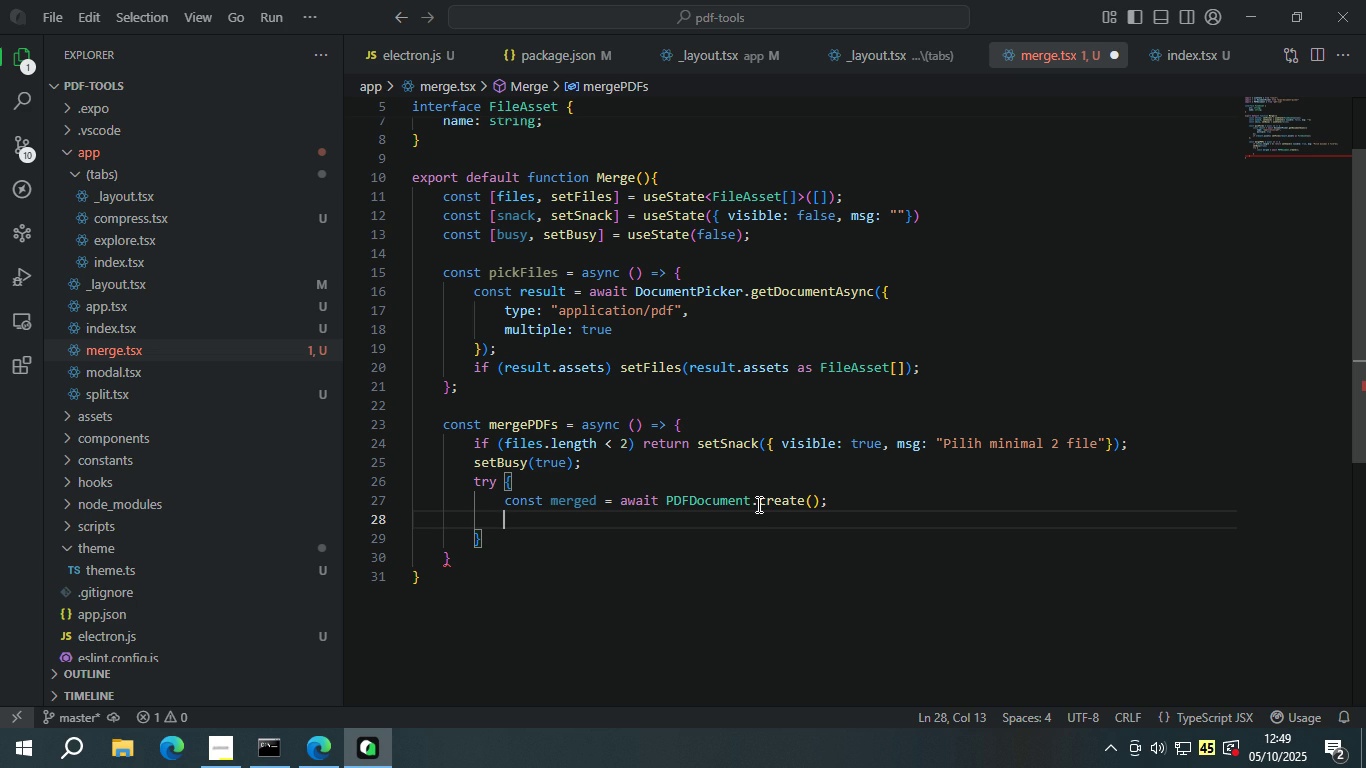 
type(for (on)
key(Backspace)
key(Backspace)
type(const file of F)
key(Backspace)
type(file)